 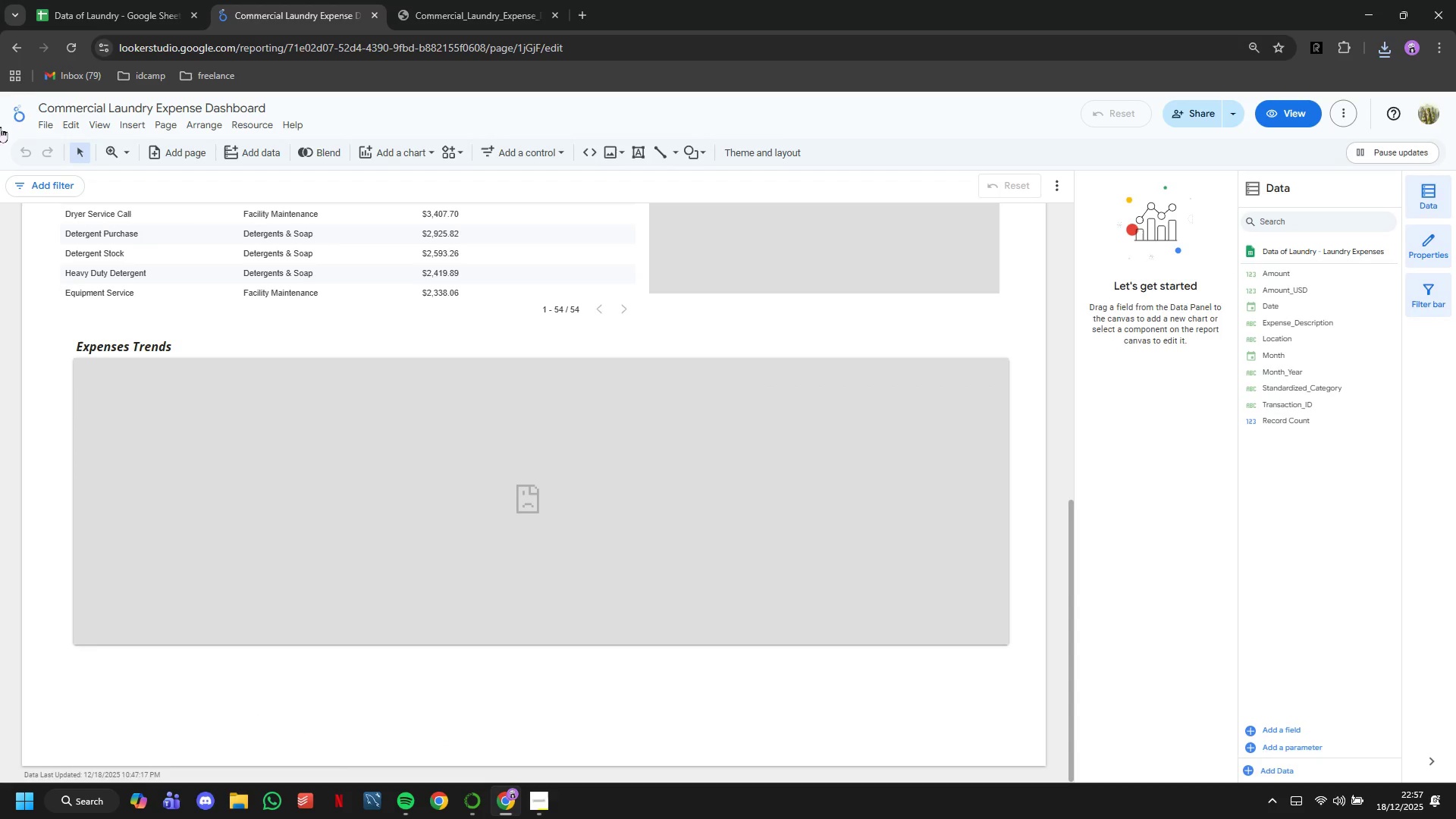 
left_click([52, 127])
 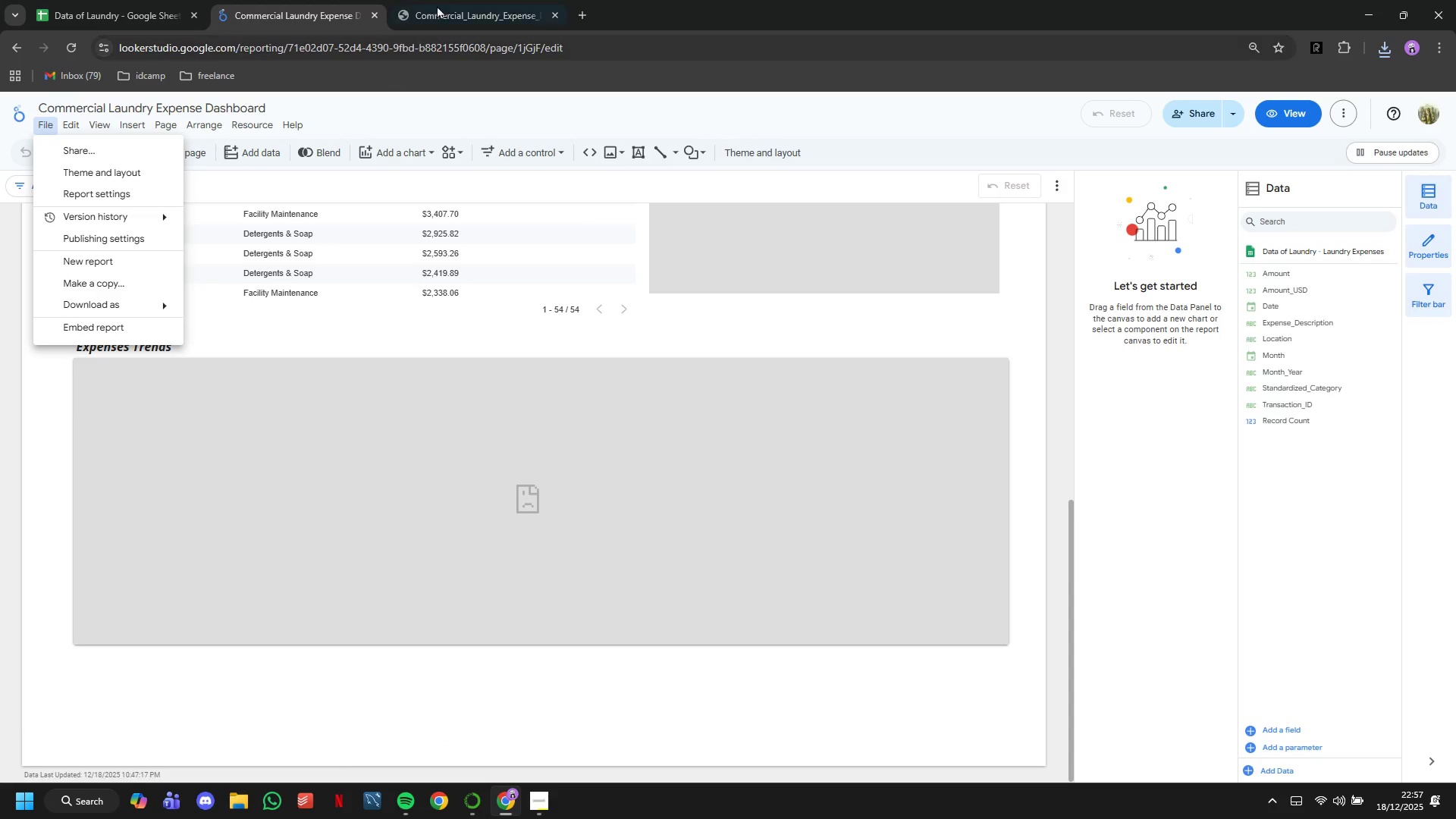 
left_click([441, 0])
 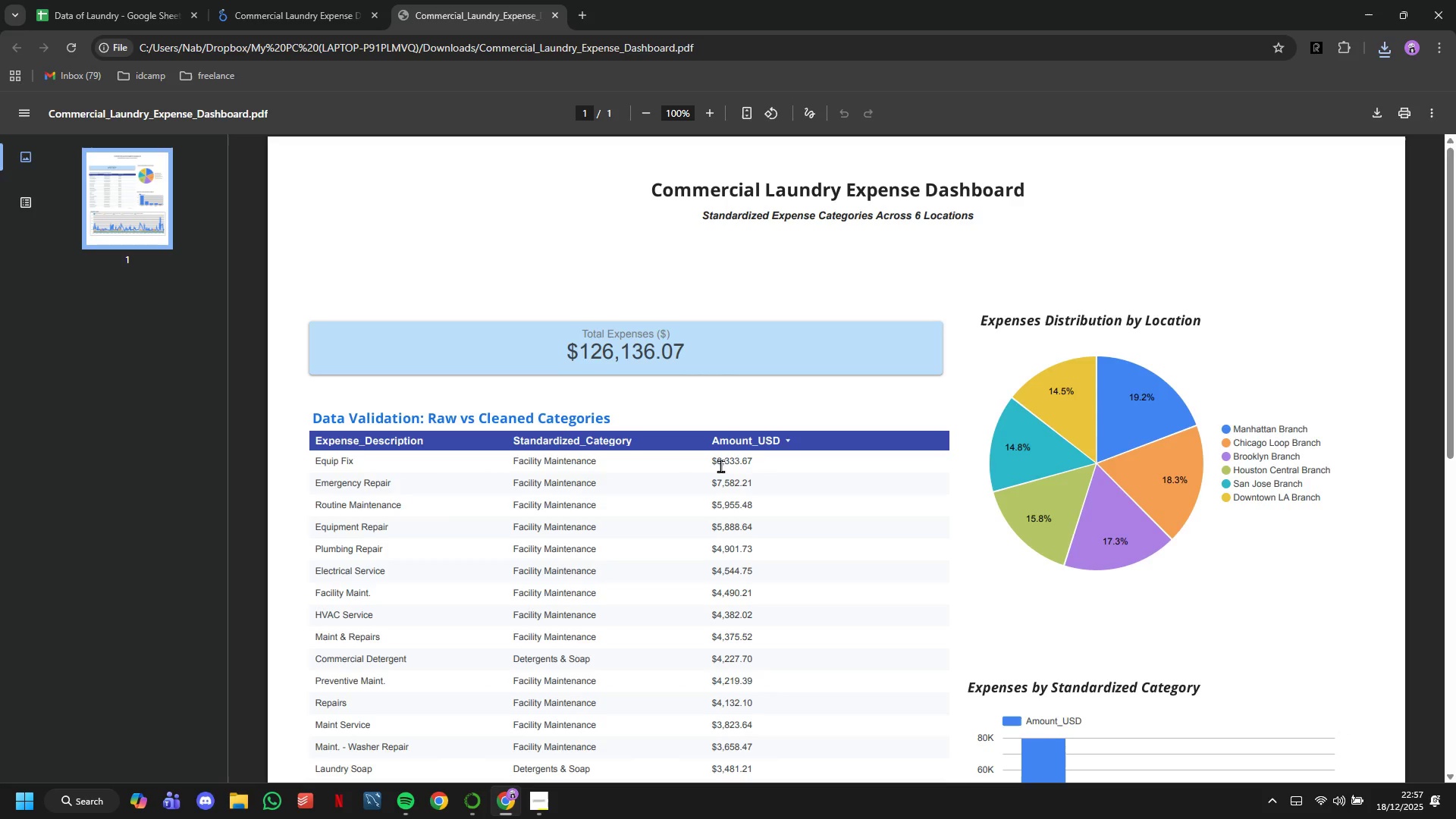 
scroll: coordinate [723, 482], scroll_direction: down, amount: 3.0
 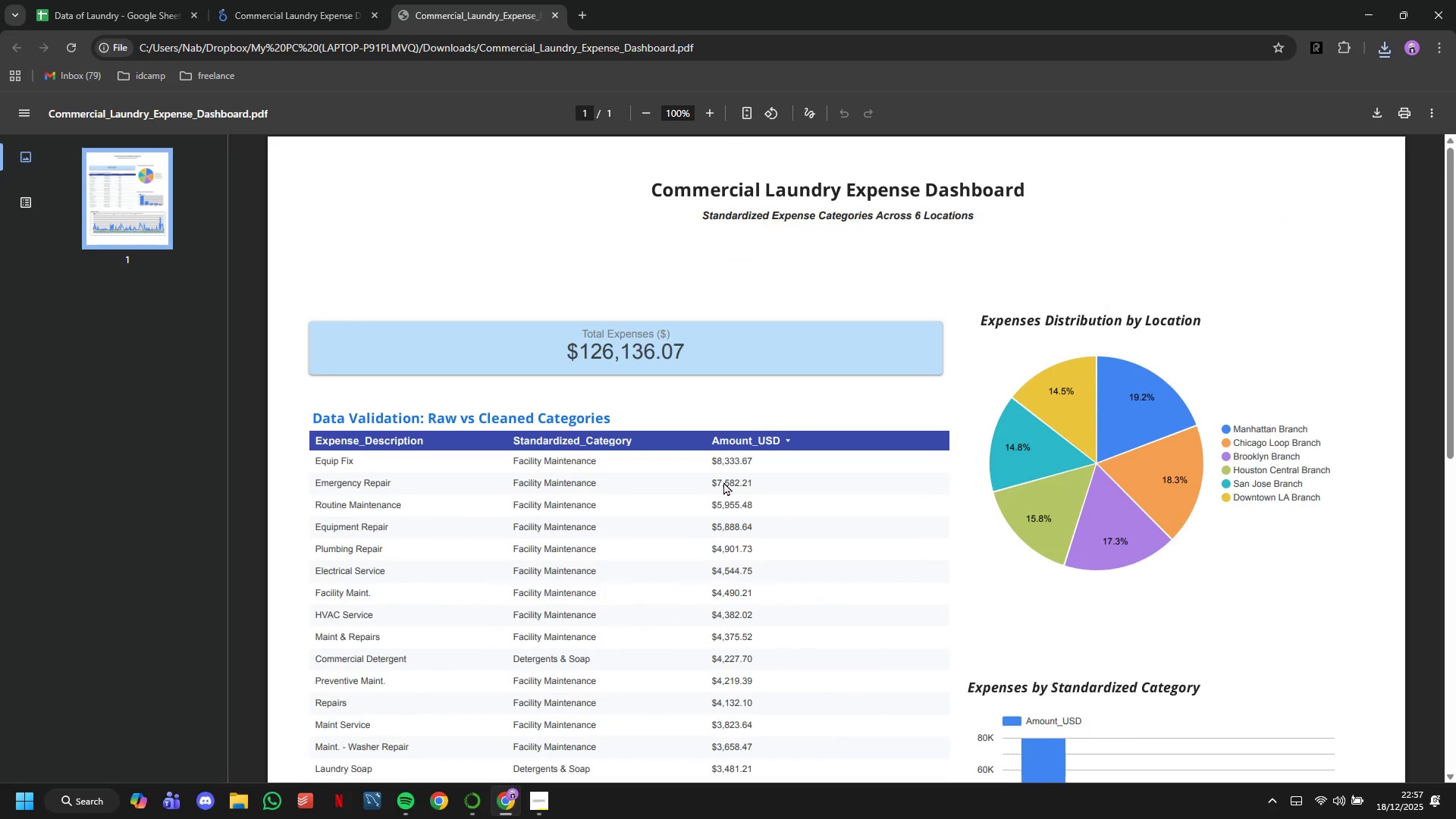 
scroll: coordinate [723, 482], scroll_direction: up, amount: 4.0
 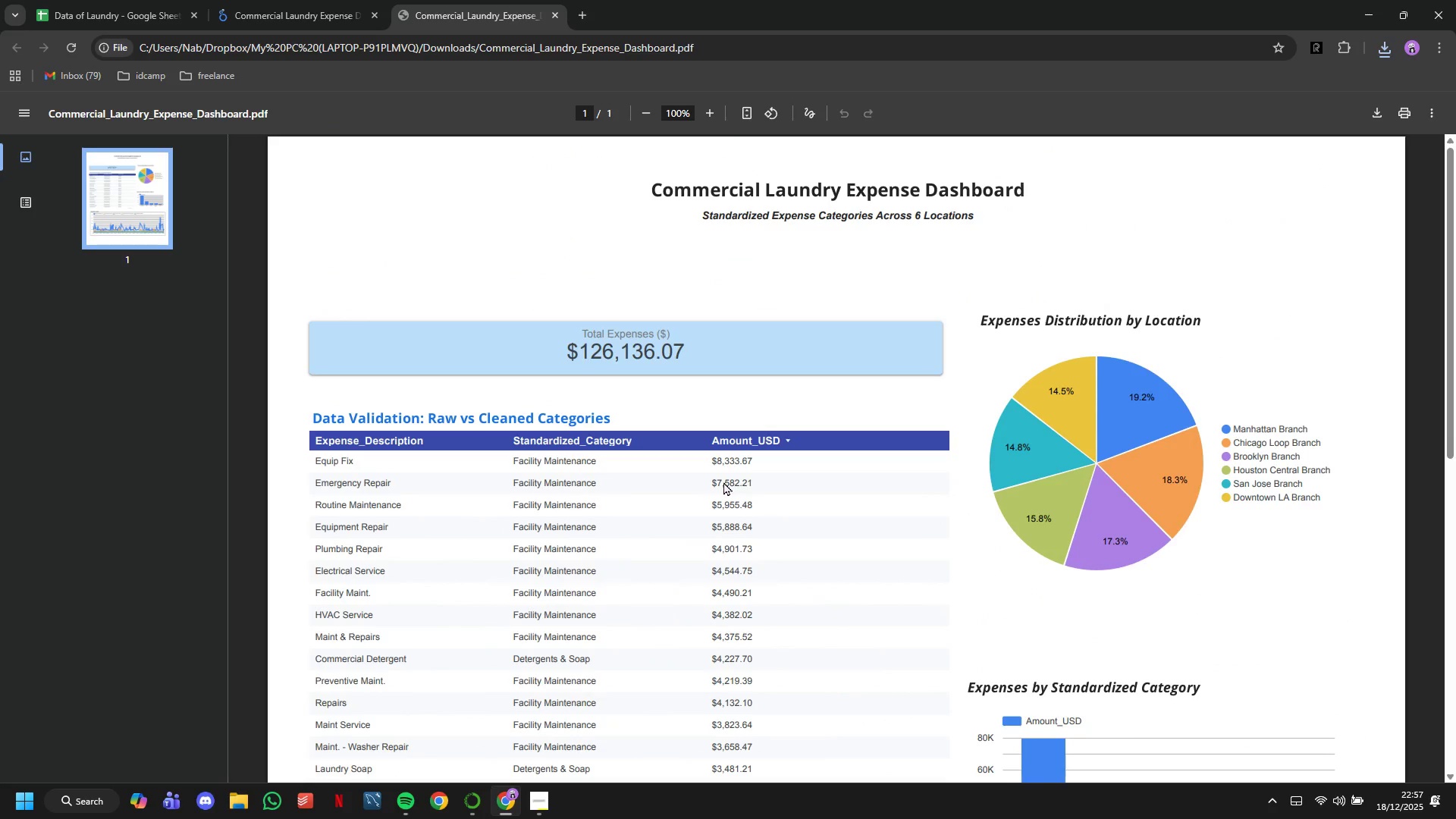 